 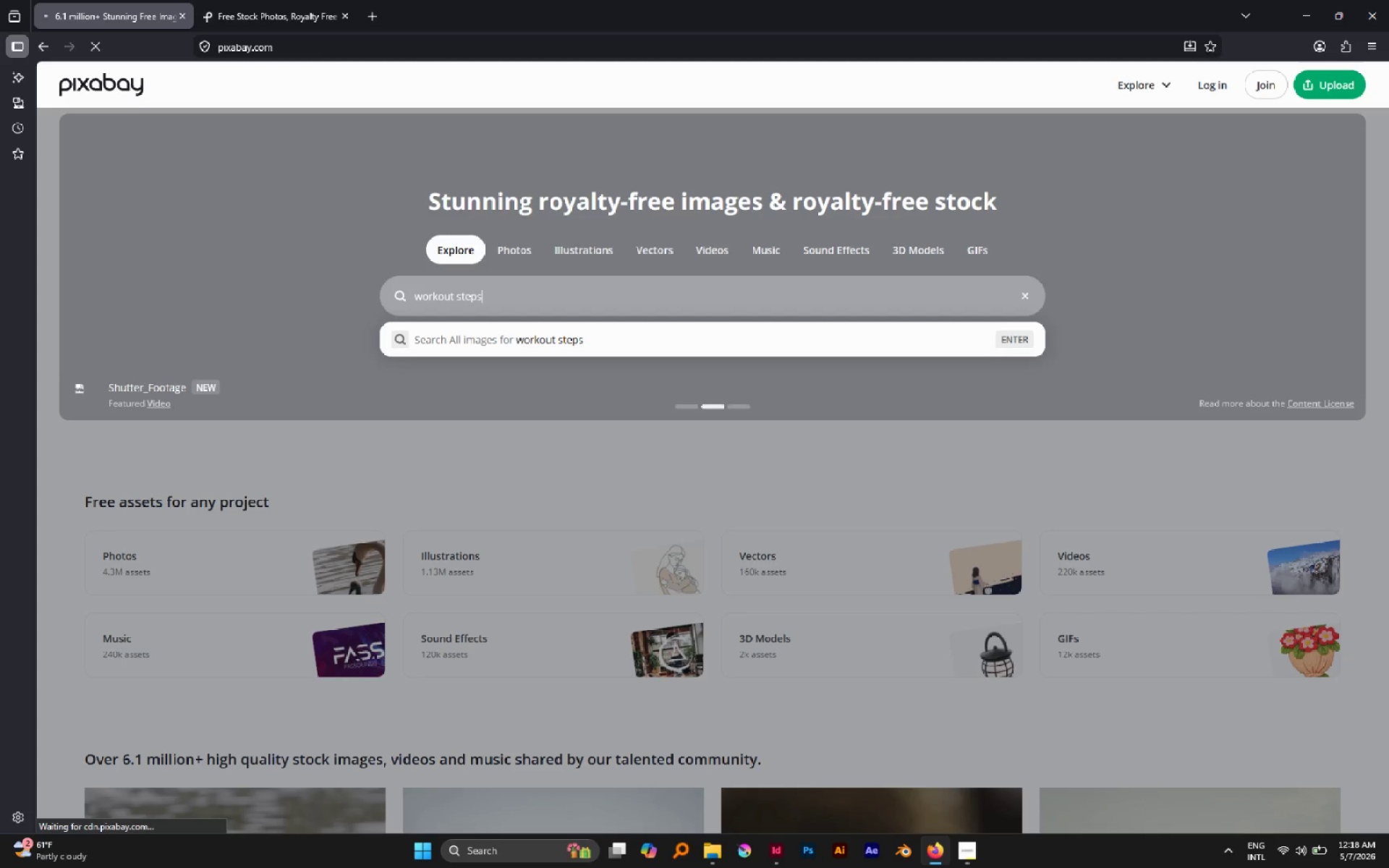 
scroll: coordinate [396, 552], scroll_direction: down, amount: 1.0
 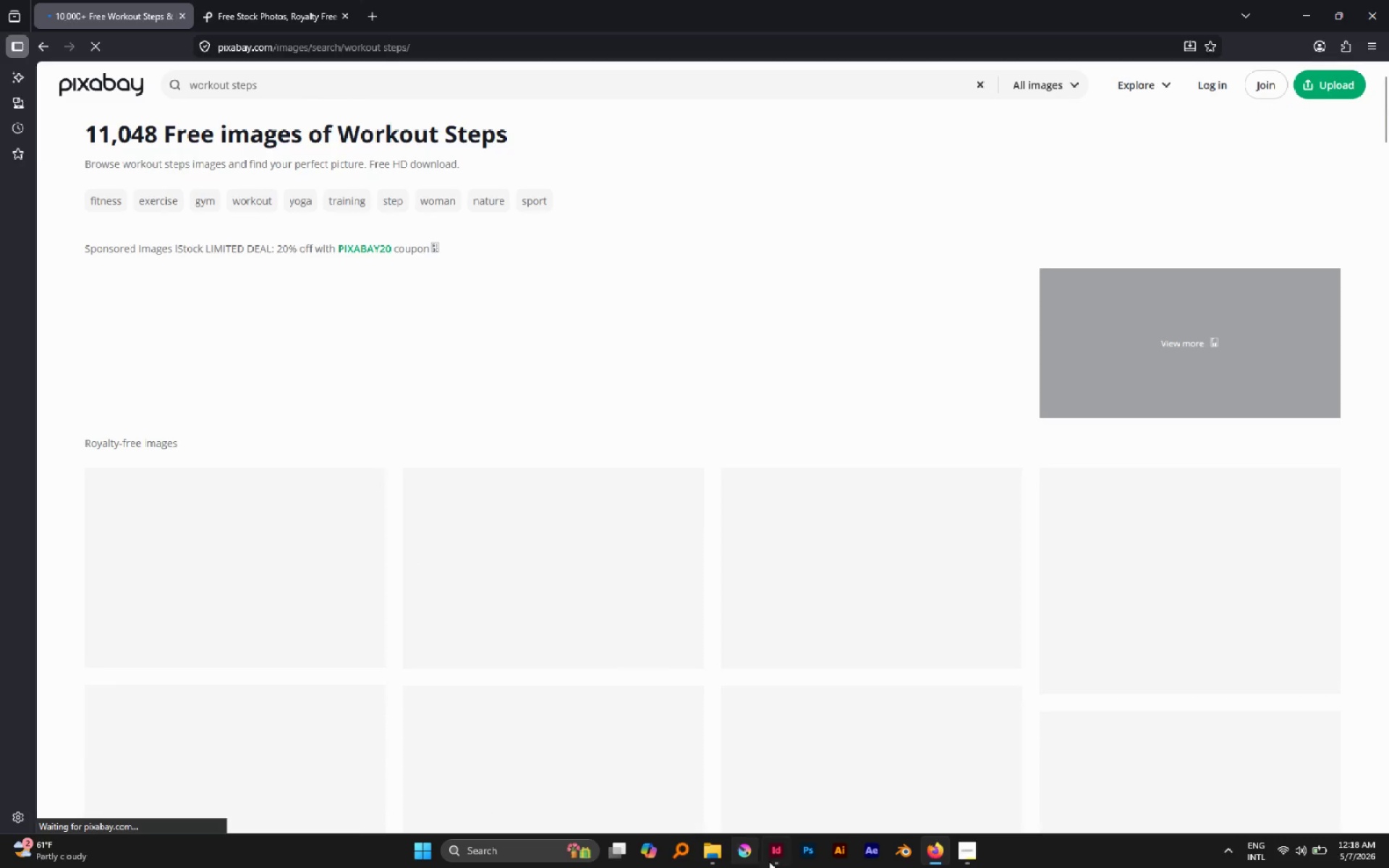 
left_click([783, 856])
 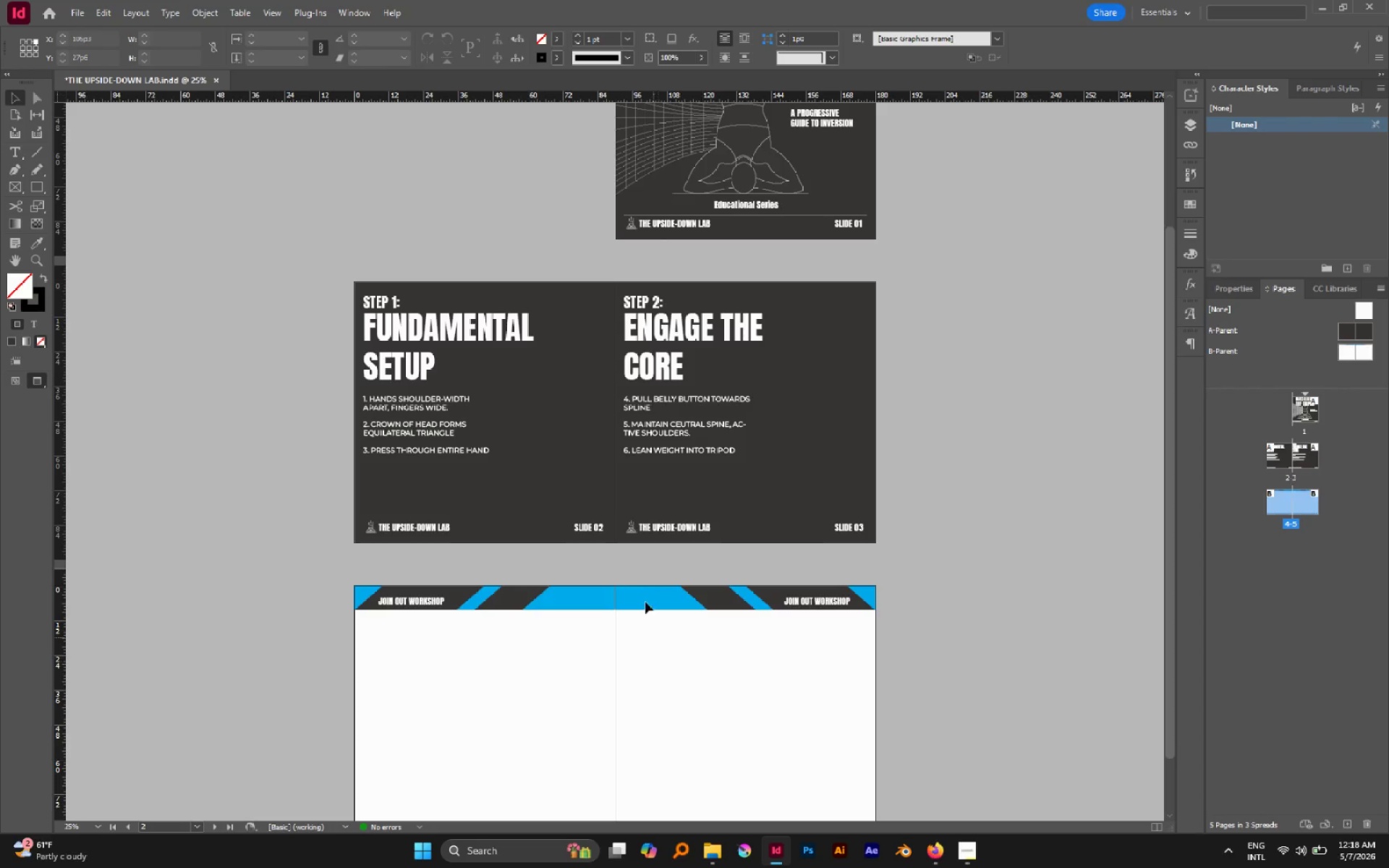 
scroll: coordinate [639, 571], scroll_direction: down, amount: 1.0
 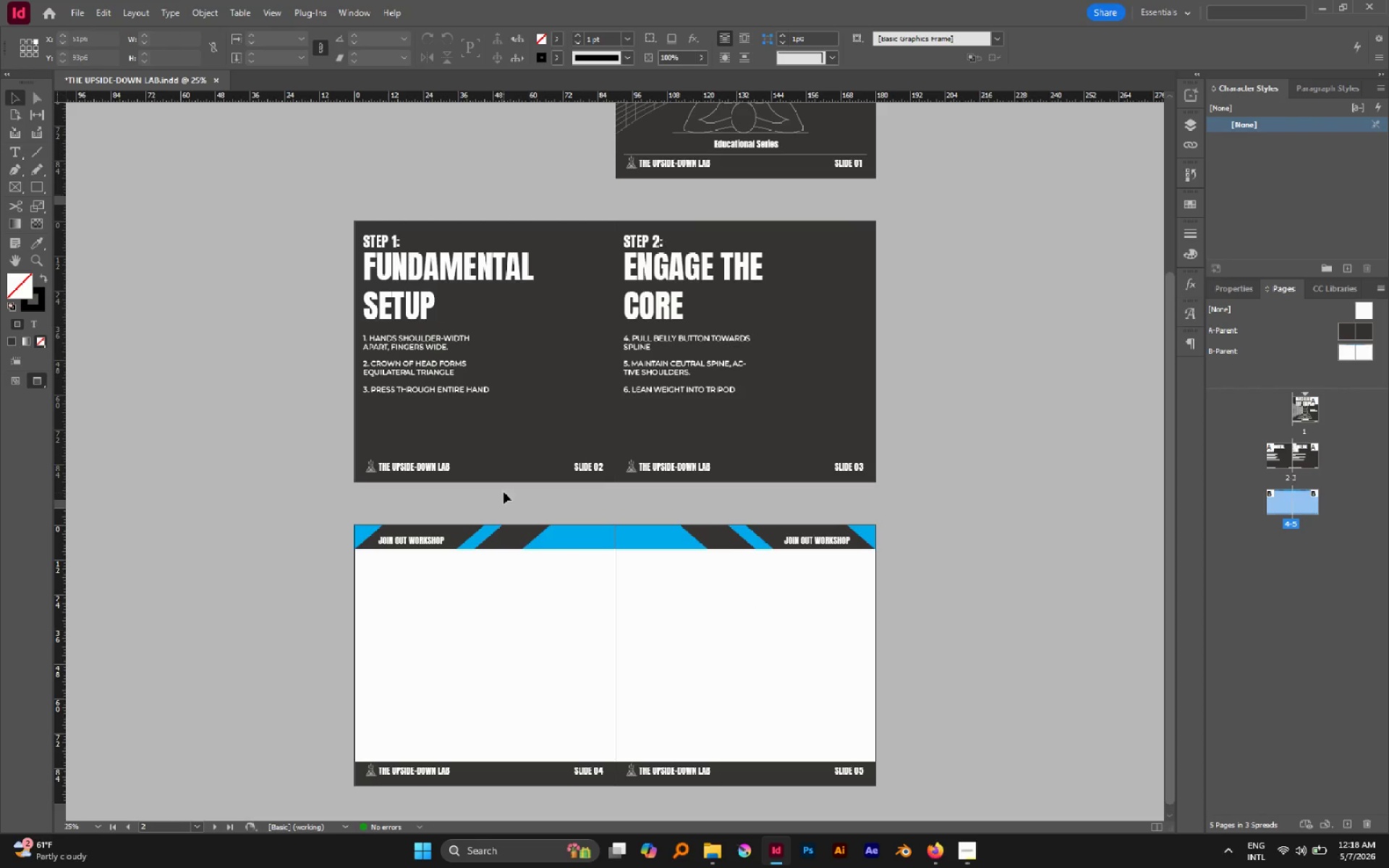 
left_click([472, 504])
 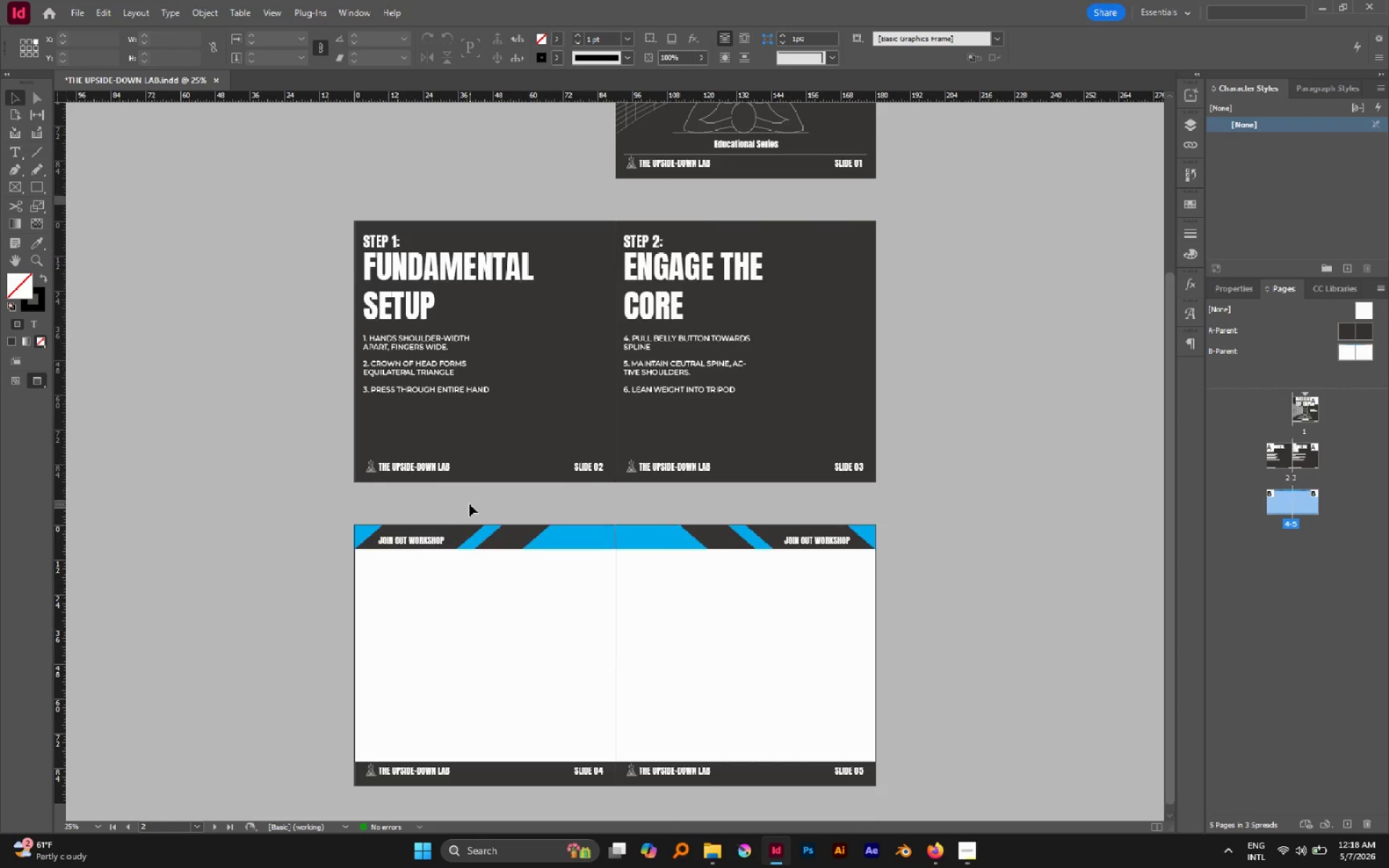 
scroll: coordinate [470, 504], scroll_direction: up, amount: 2.0
 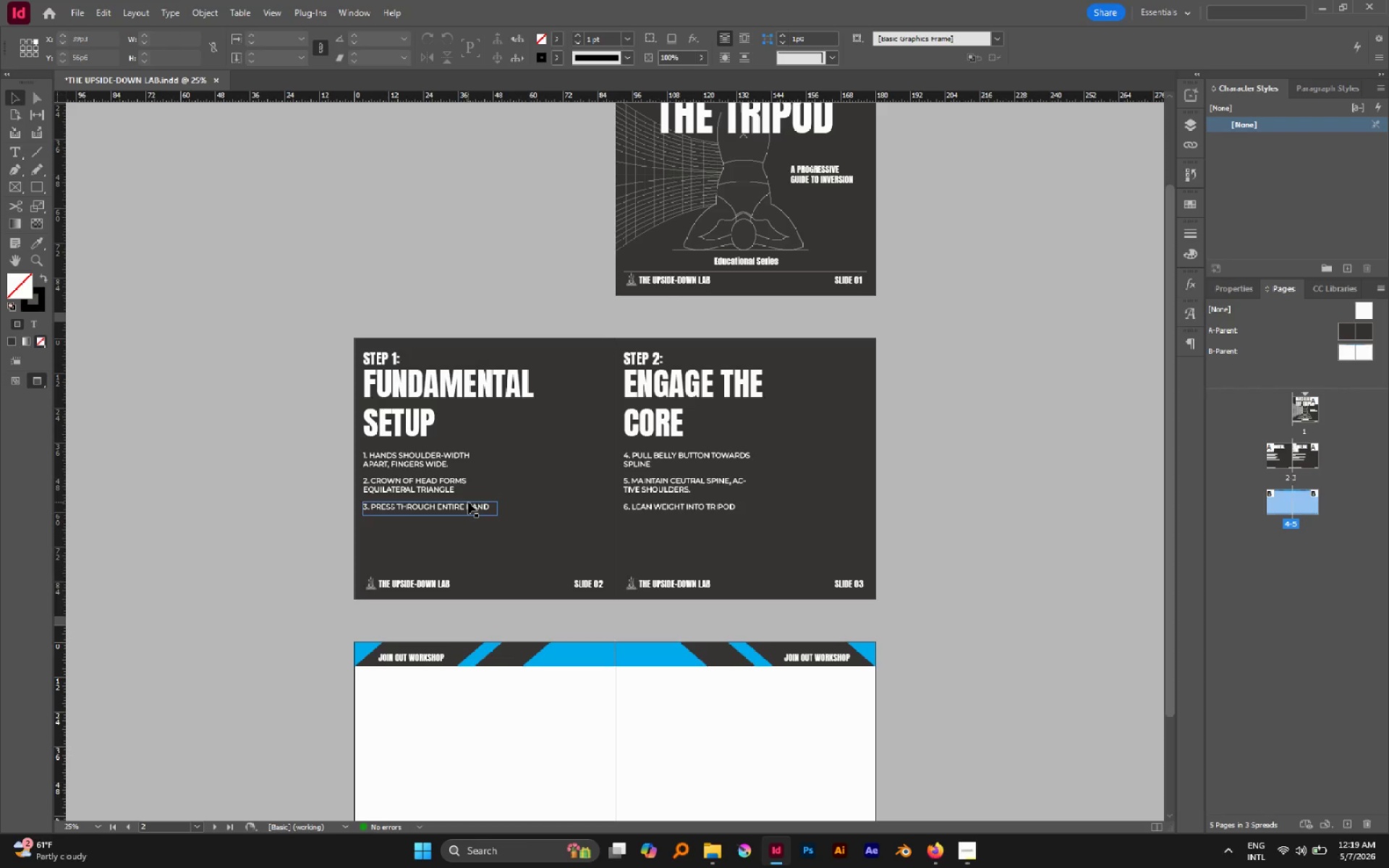 
wait(14.17)
 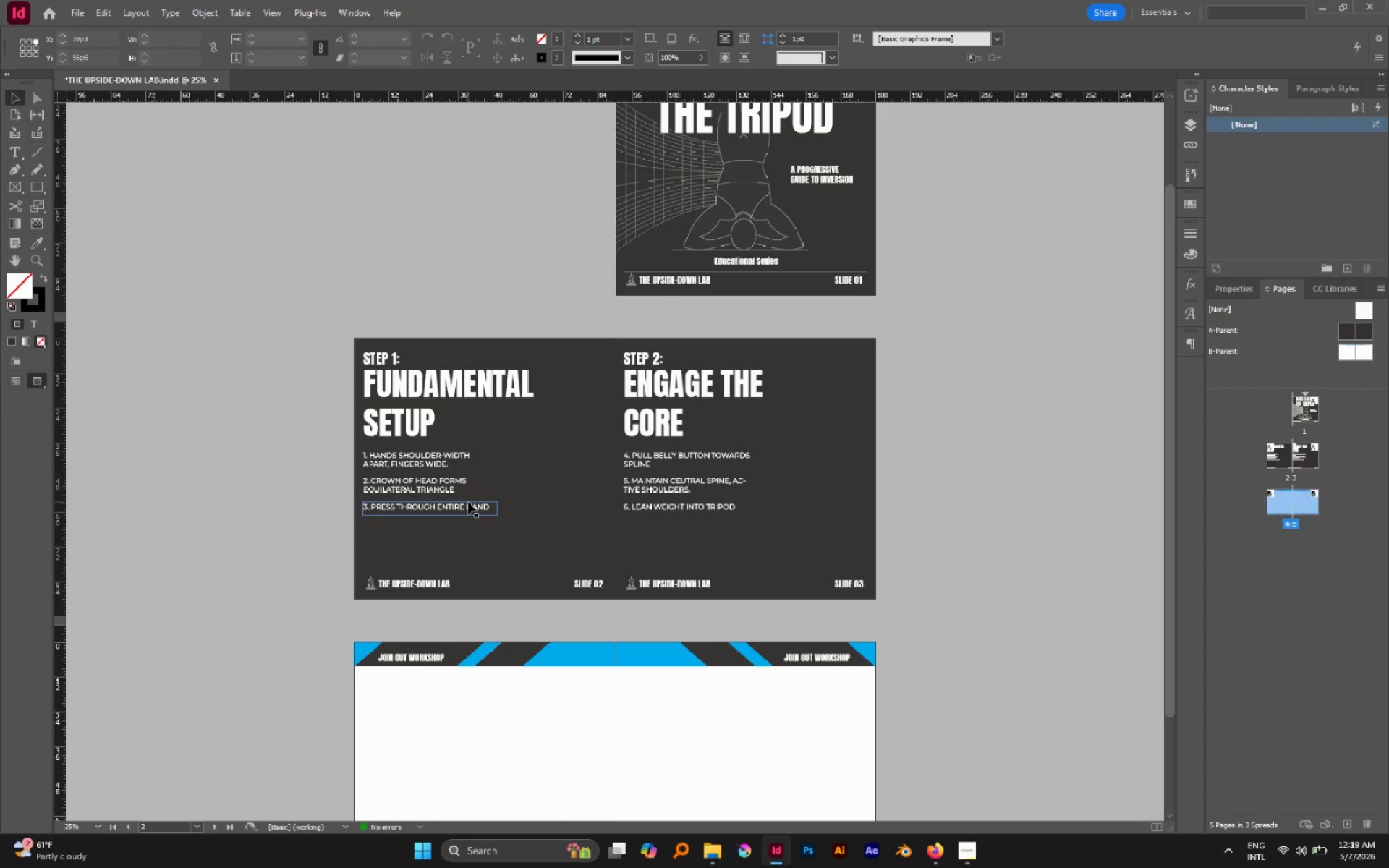 
scroll: coordinate [318, 241], scroll_direction: down, amount: 2.0
 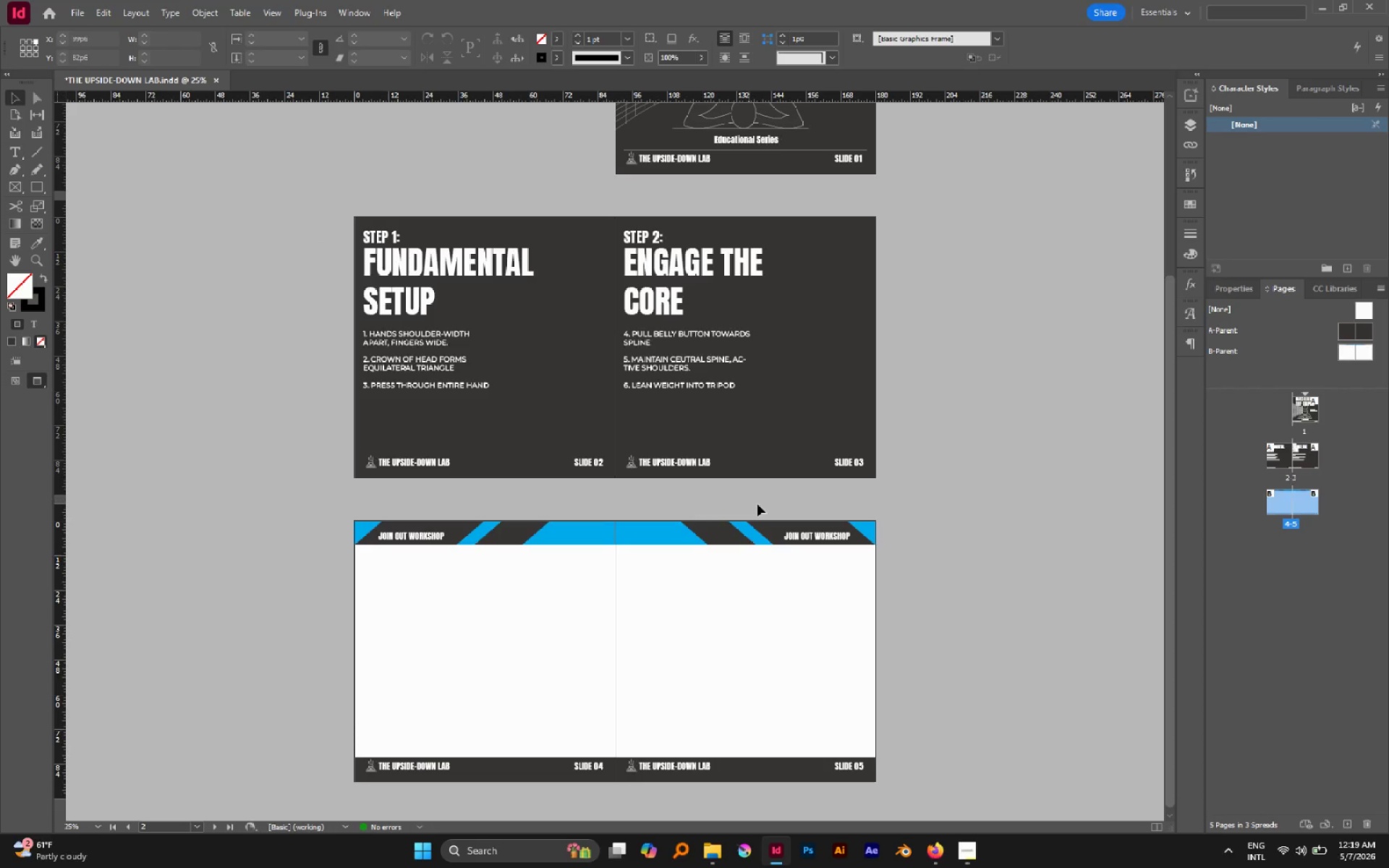 
key(W)
 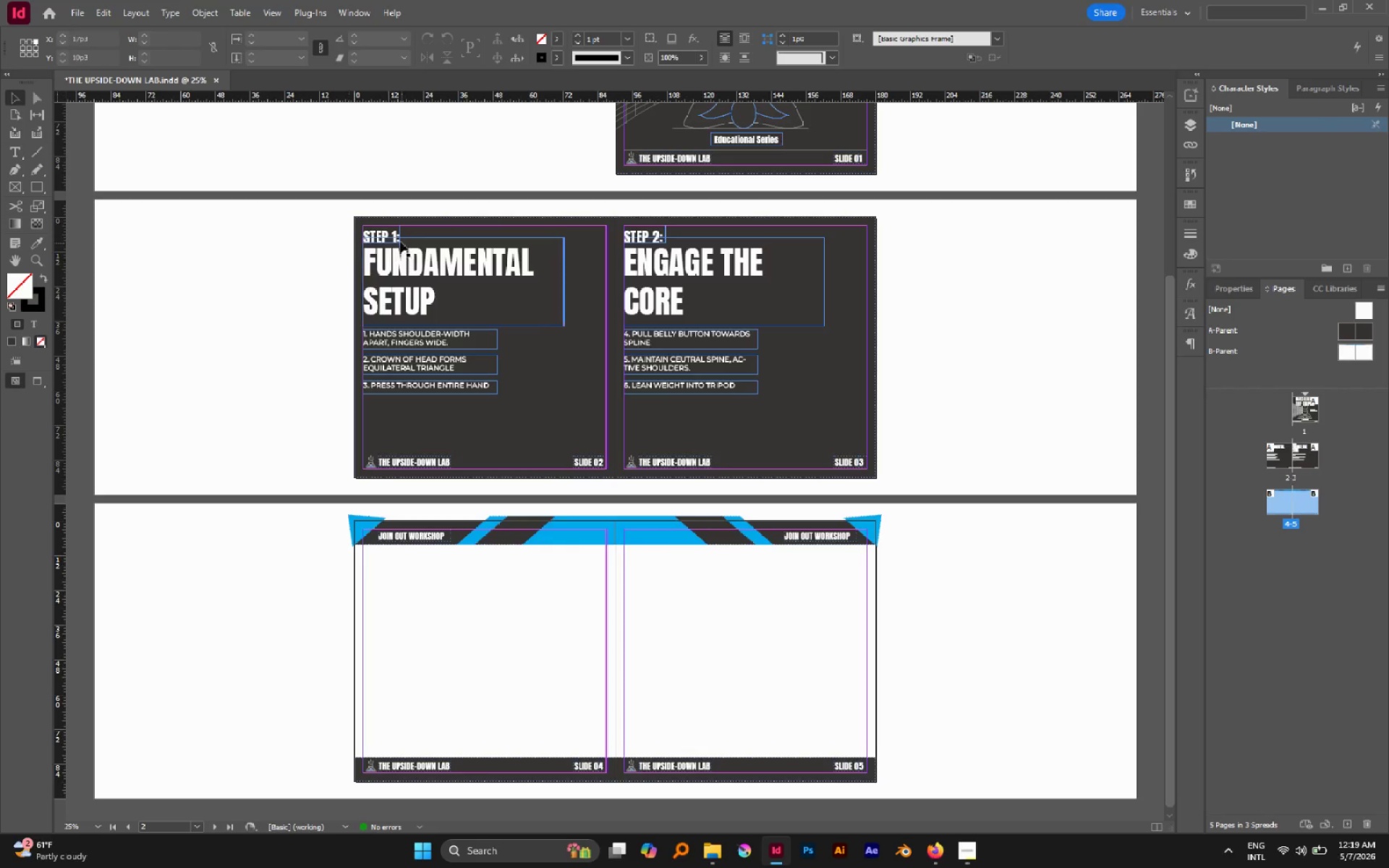 
left_click_drag(start_coordinate=[344, 210], to_coordinate=[430, 307])
 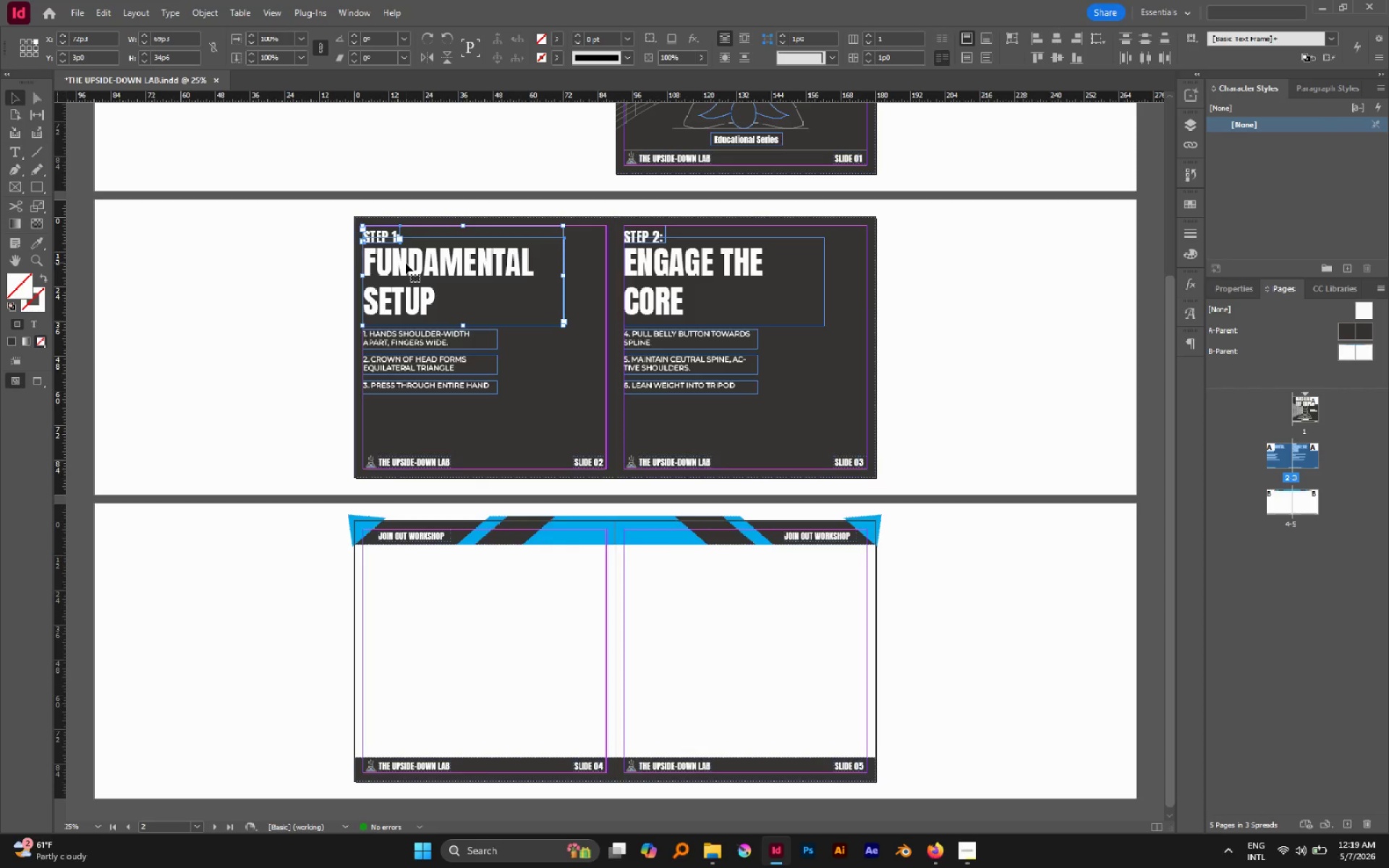 
hold_key(key=AltLeft, duration=1.75)
left_click_drag(start_coordinate=[392, 257], to_coordinate=[444, 550])
 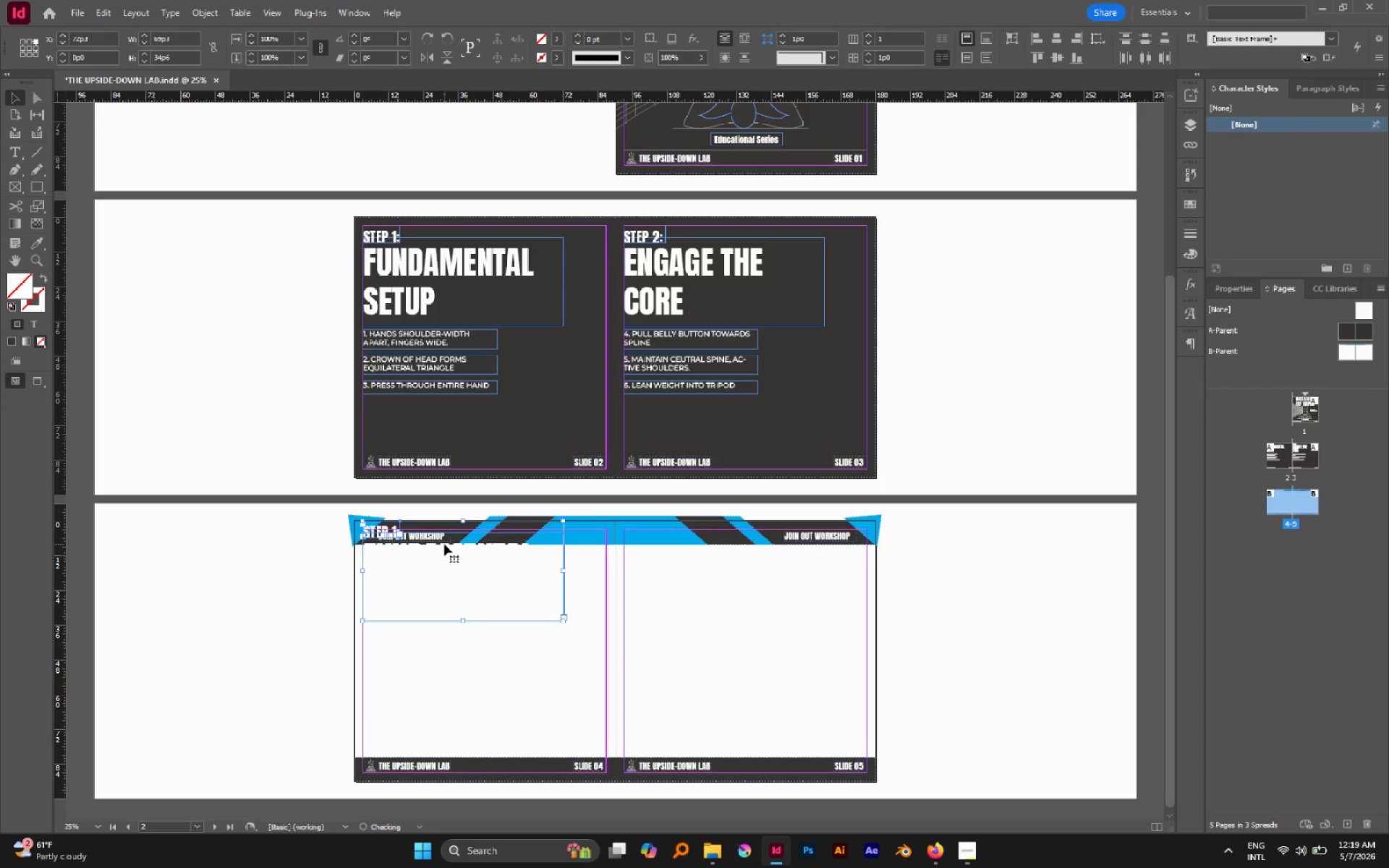 
hold_key(key=ShiftLeft, duration=0.92)
 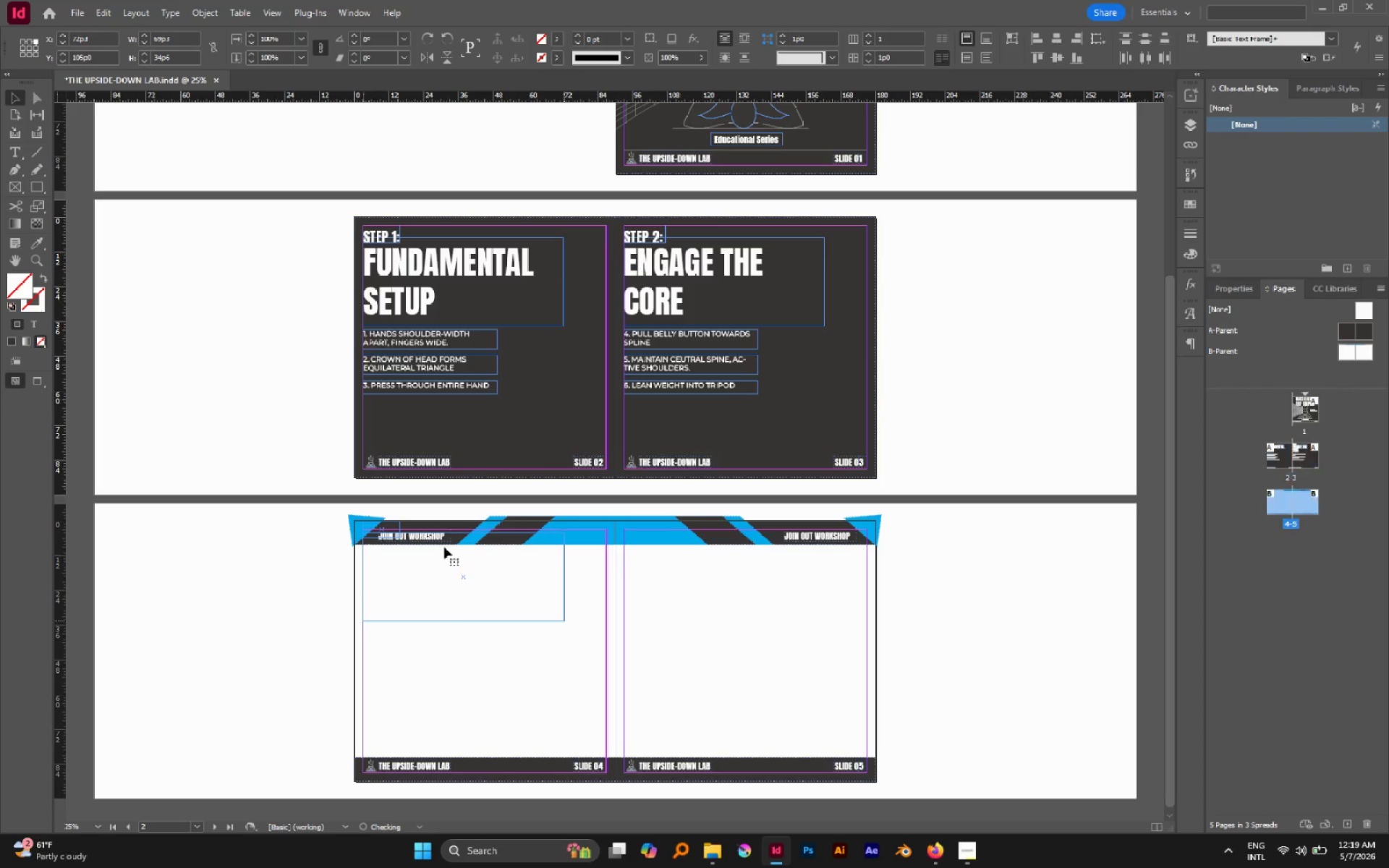 
key(Control+Z)
 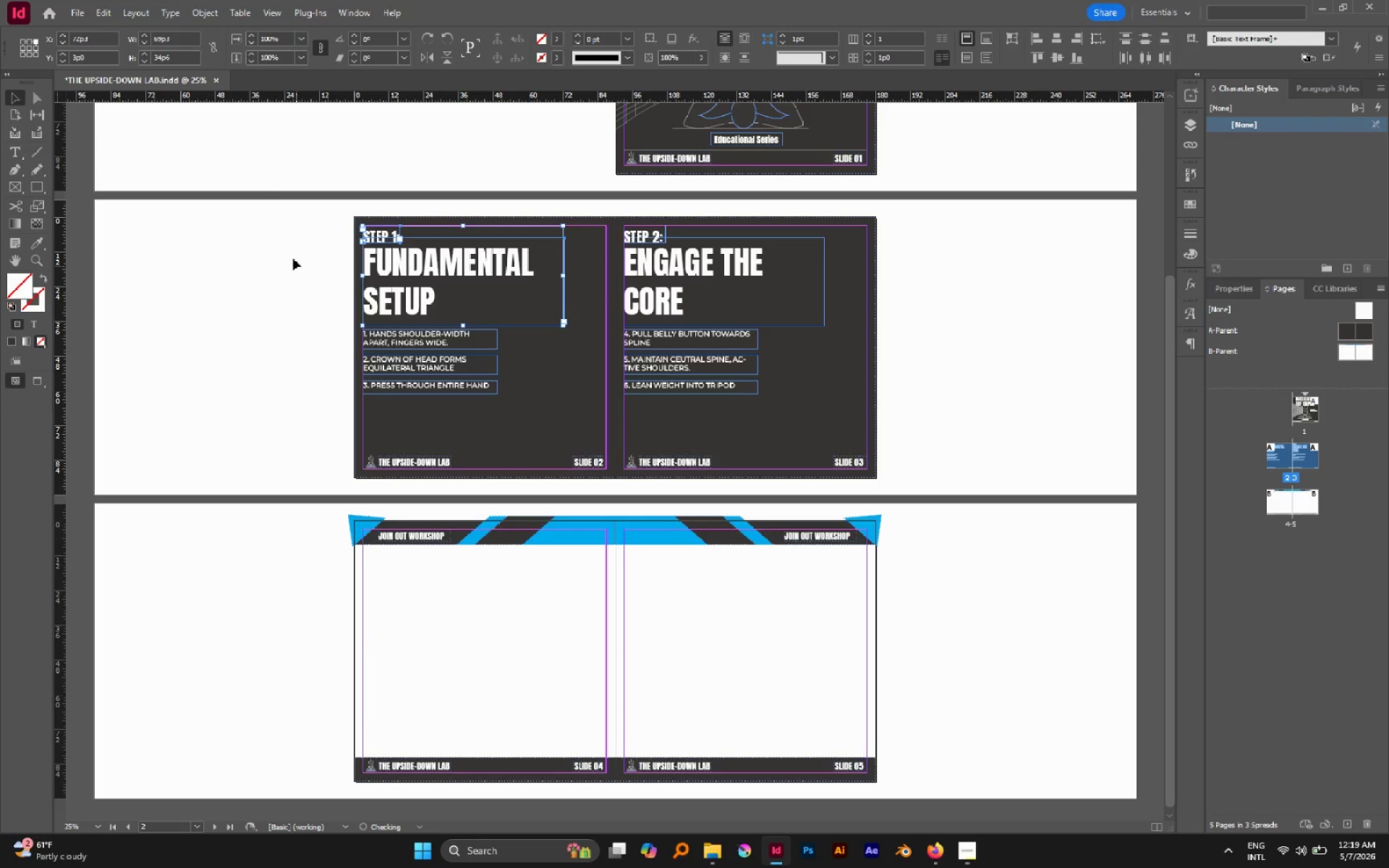 
left_click([268, 187])
 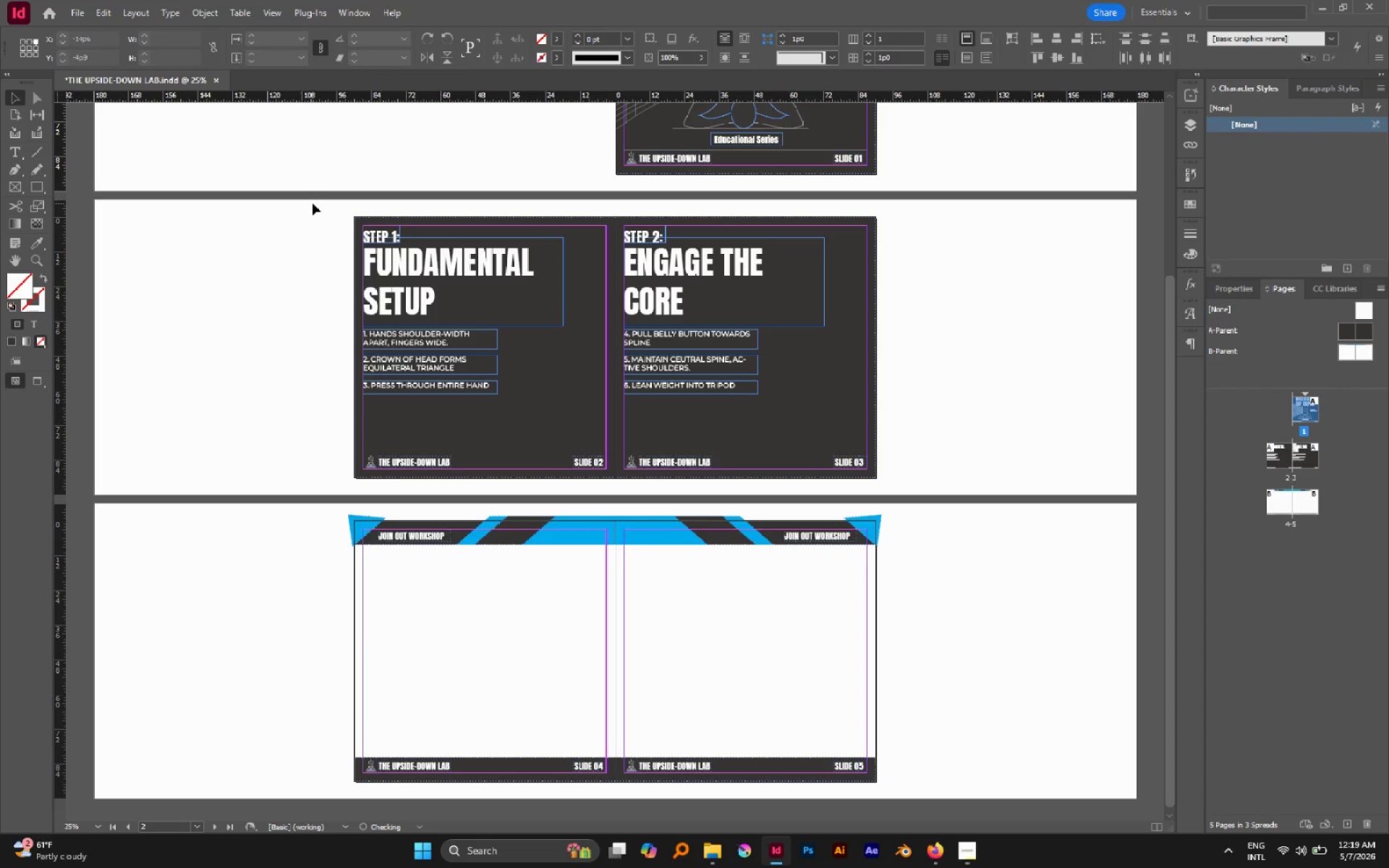 
left_click_drag(start_coordinate=[313, 203], to_coordinate=[479, 416])
 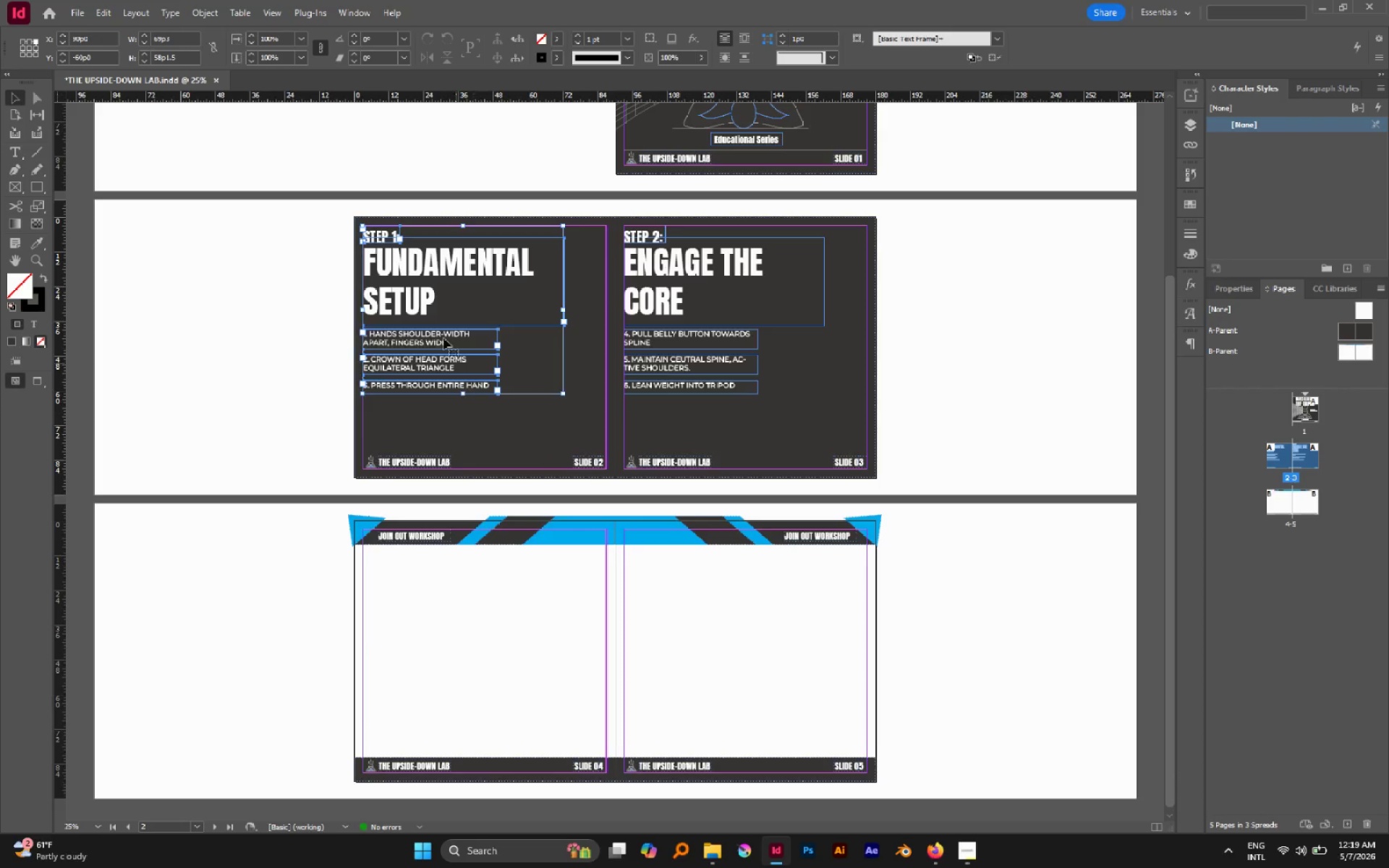 
hold_key(key=AltLeft, duration=2.92)
left_click_drag(start_coordinate=[410, 259], to_coordinate=[431, 587])
 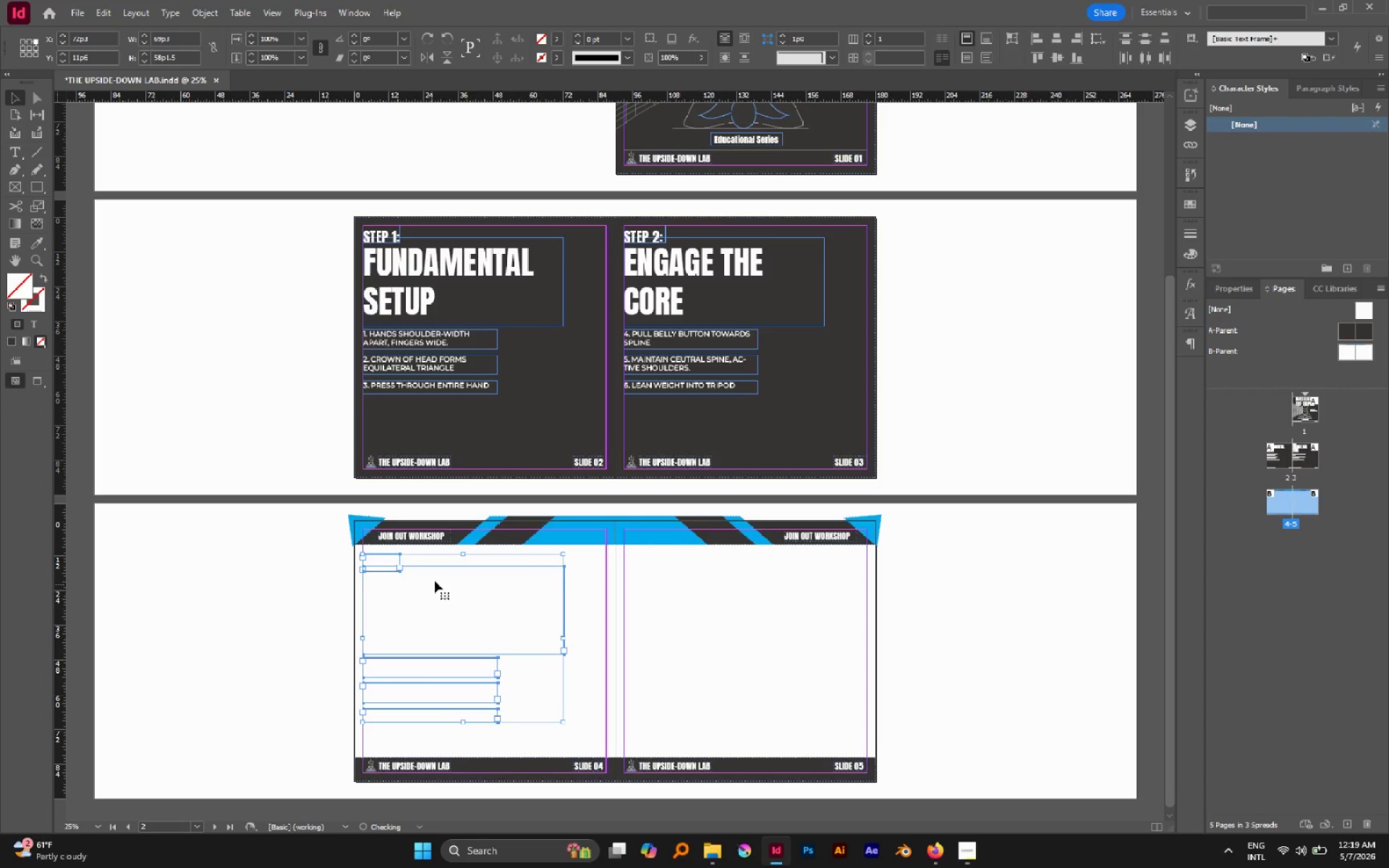 
hold_key(key=ShiftLeft, duration=2.27)
 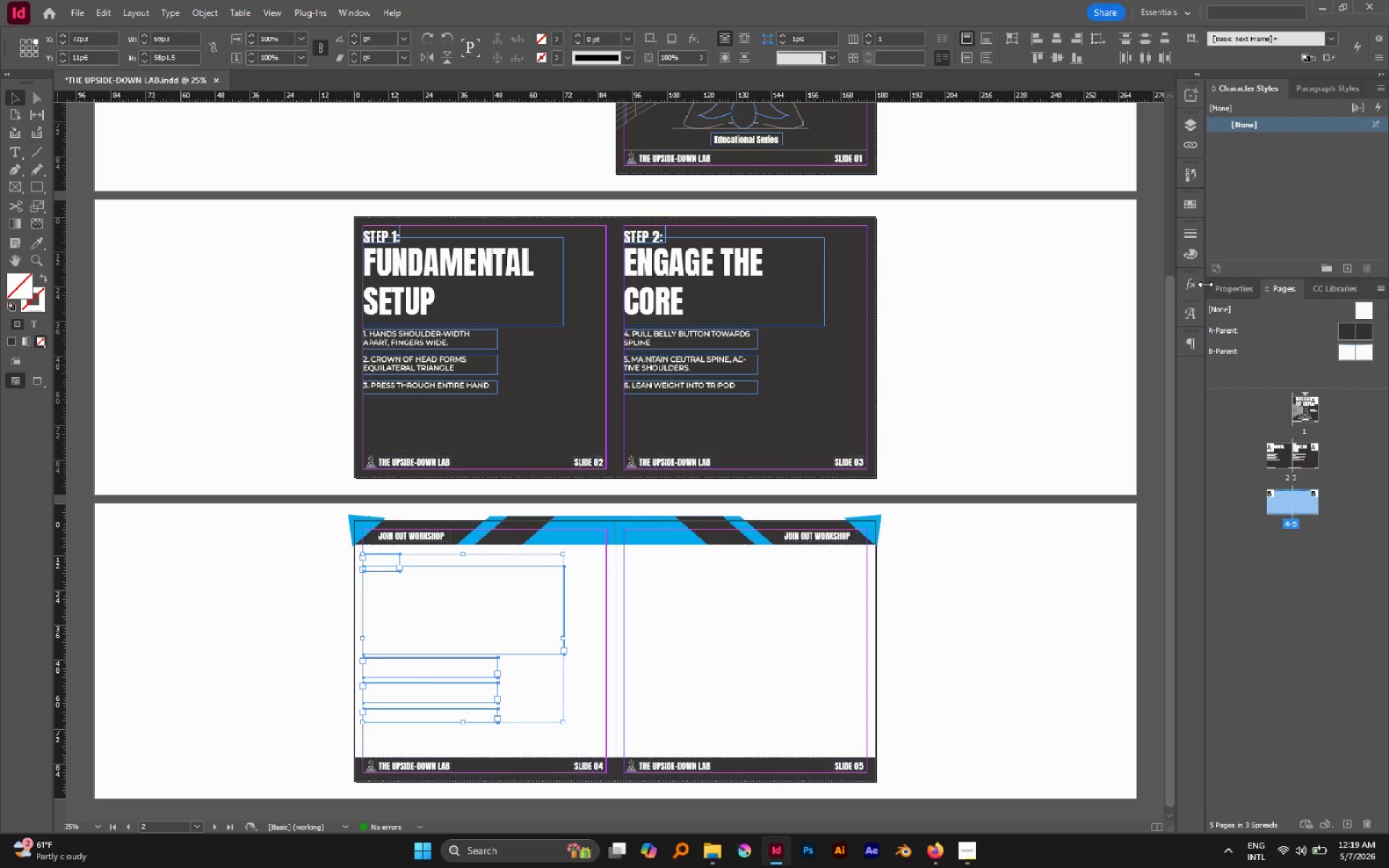 
double_click([1243, 289])
 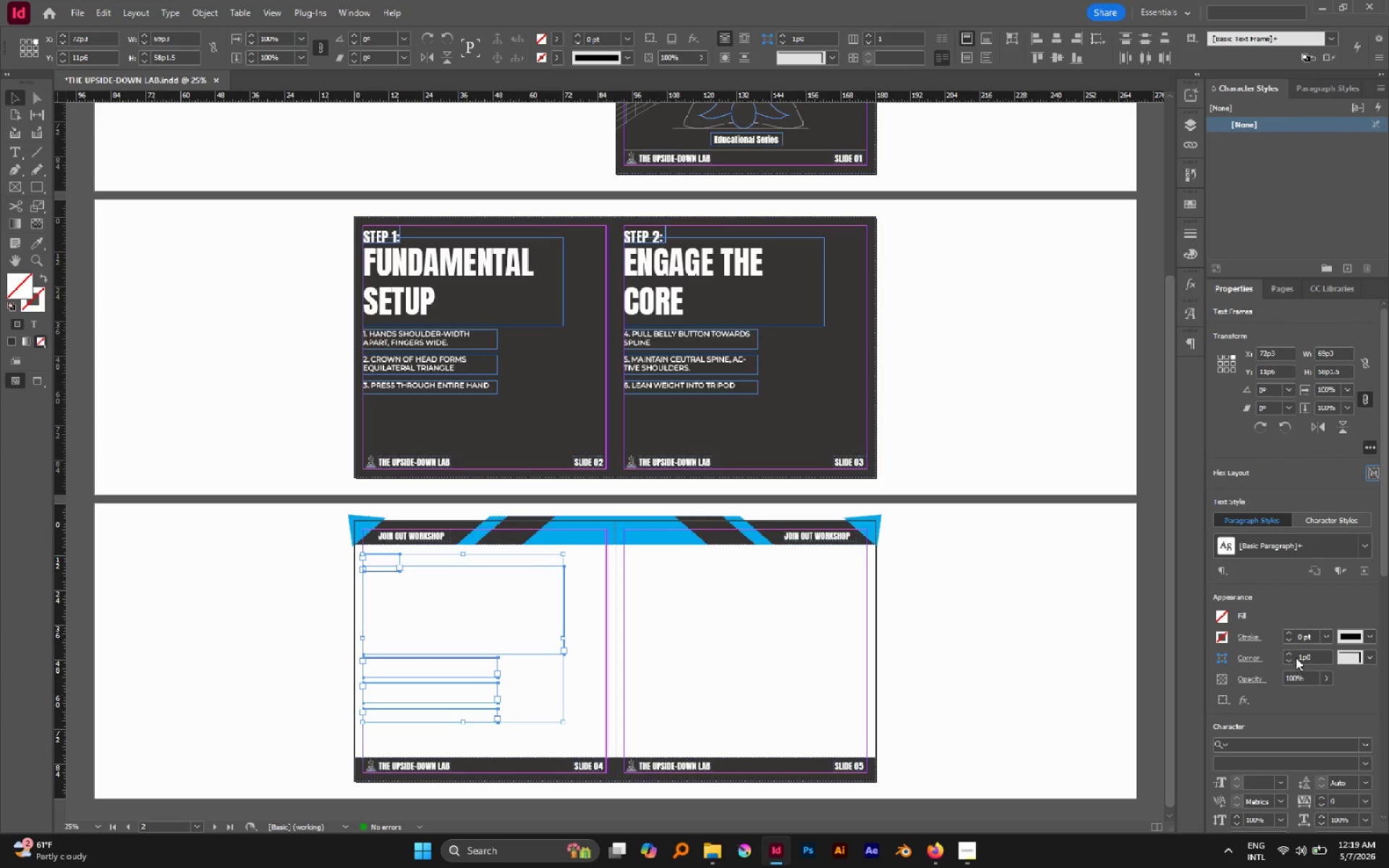 
left_click([1225, 616])
 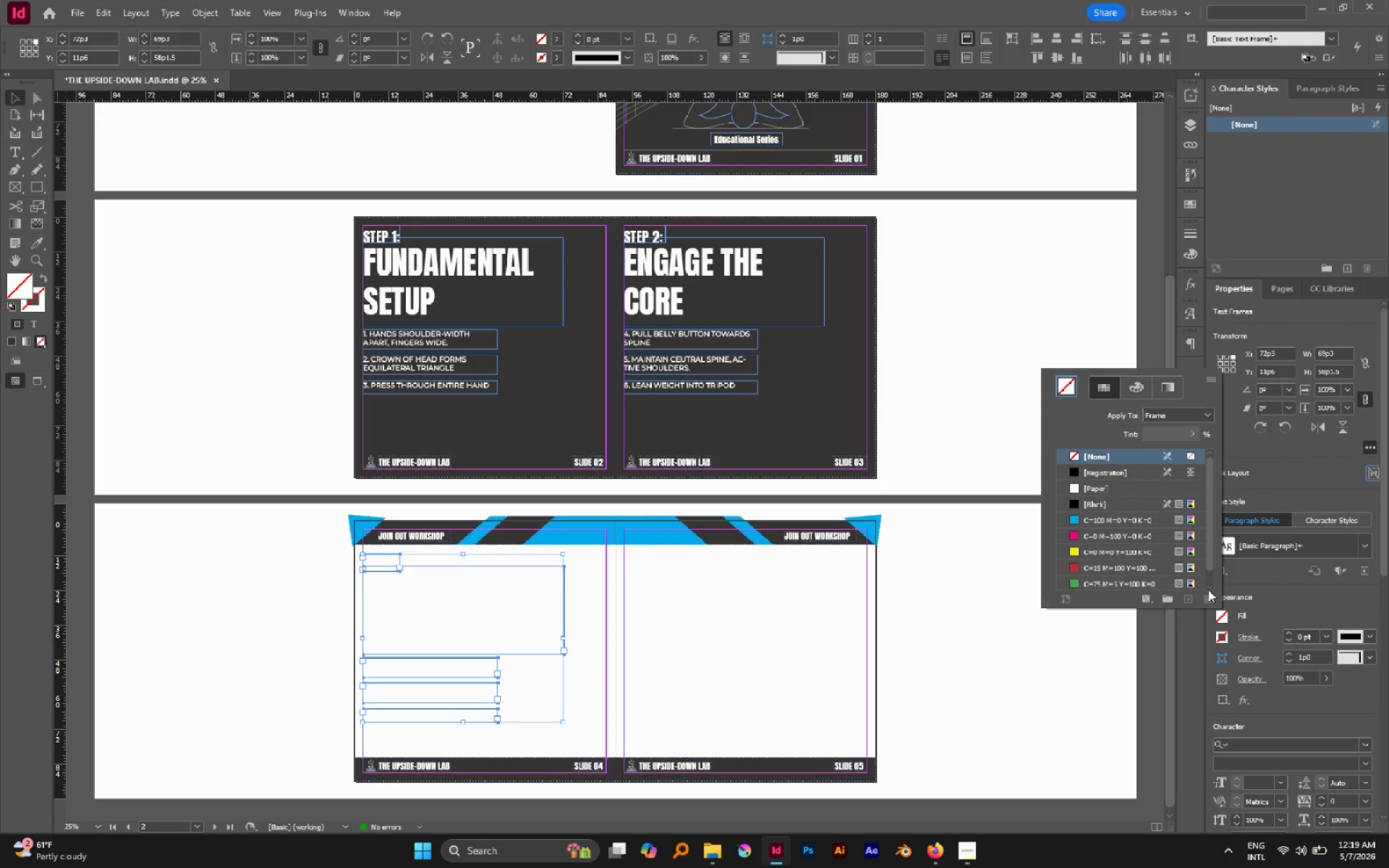 
left_click([1153, 548])
 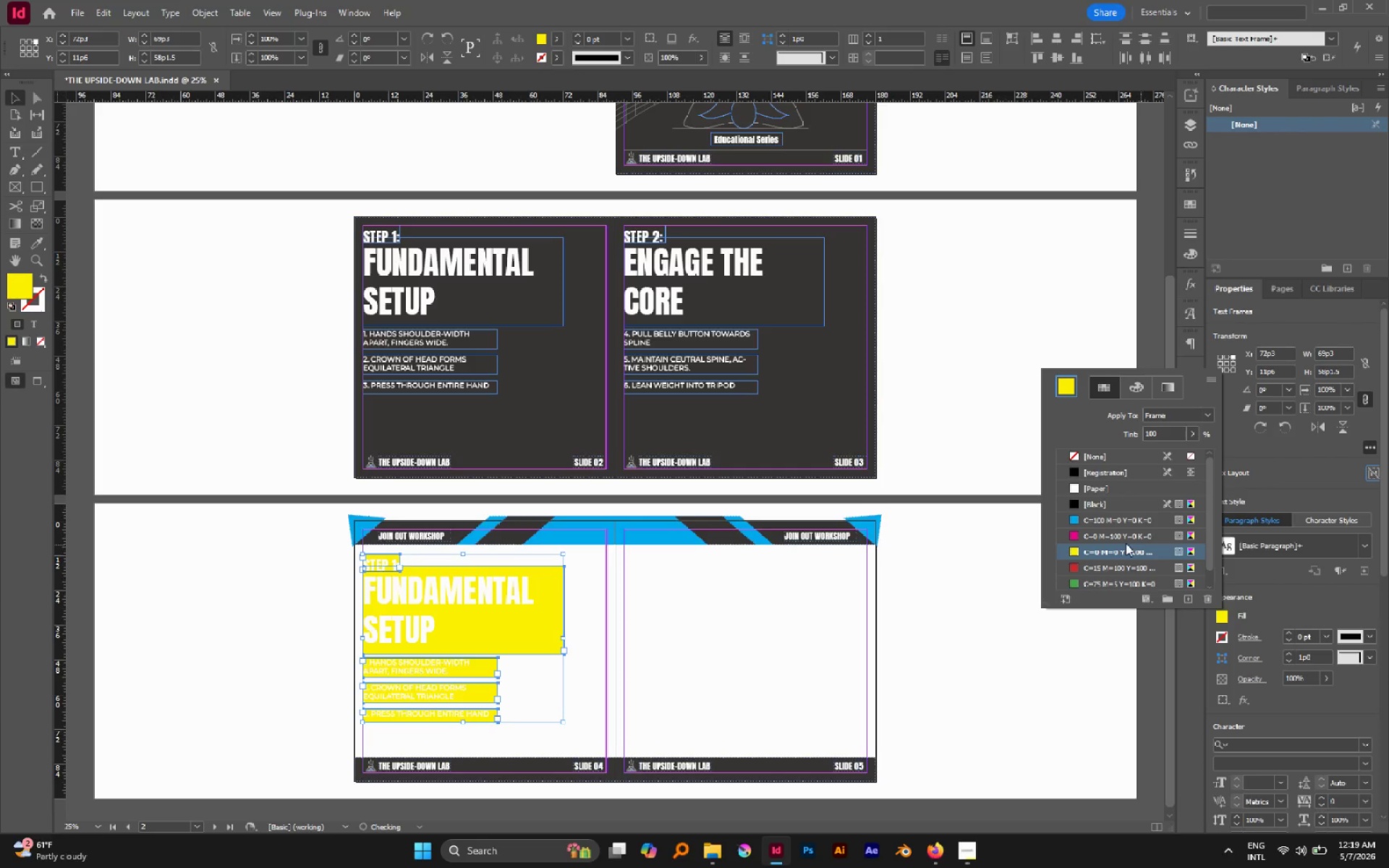 
key(Control+Z)
 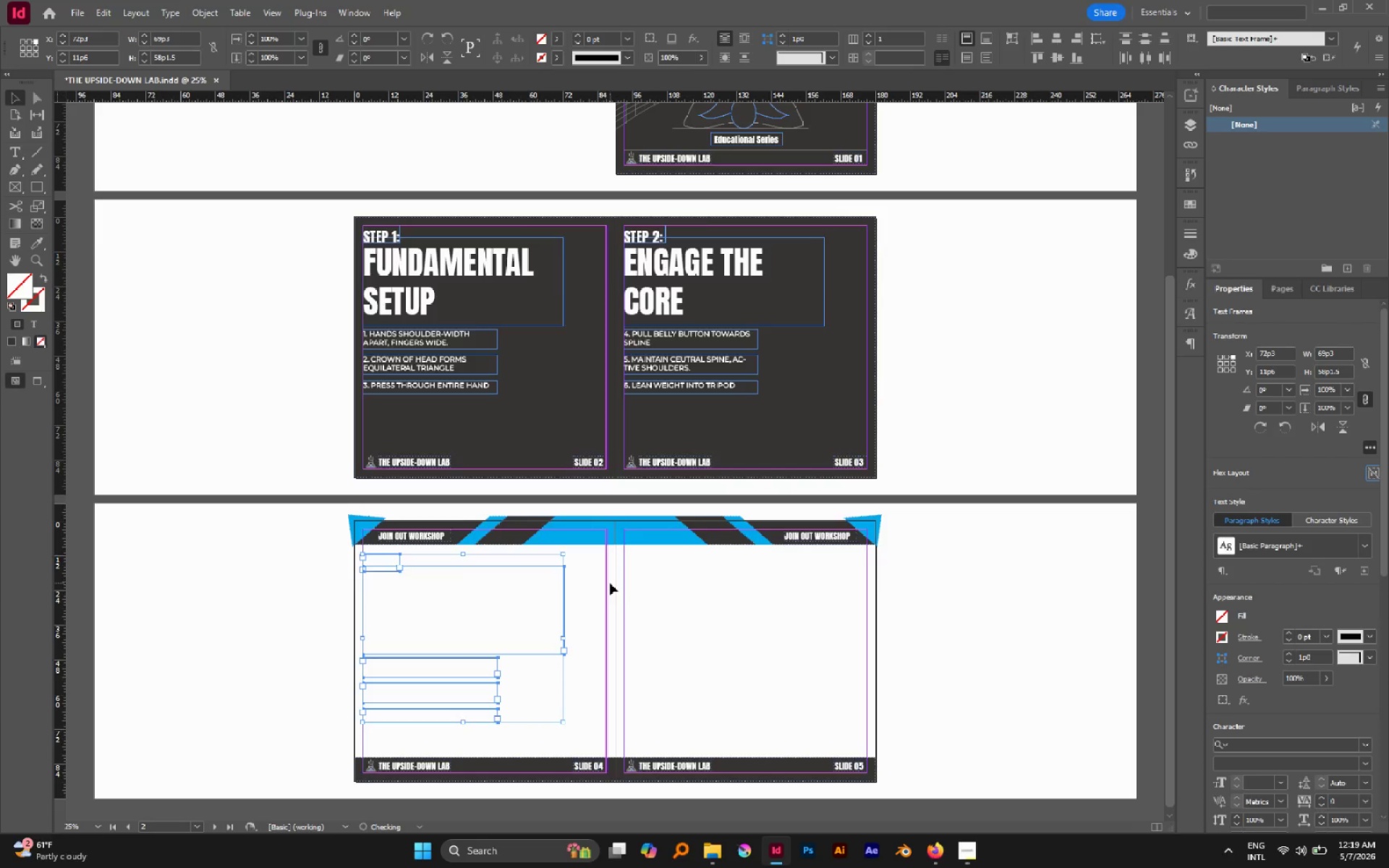 
left_click([616, 585])
 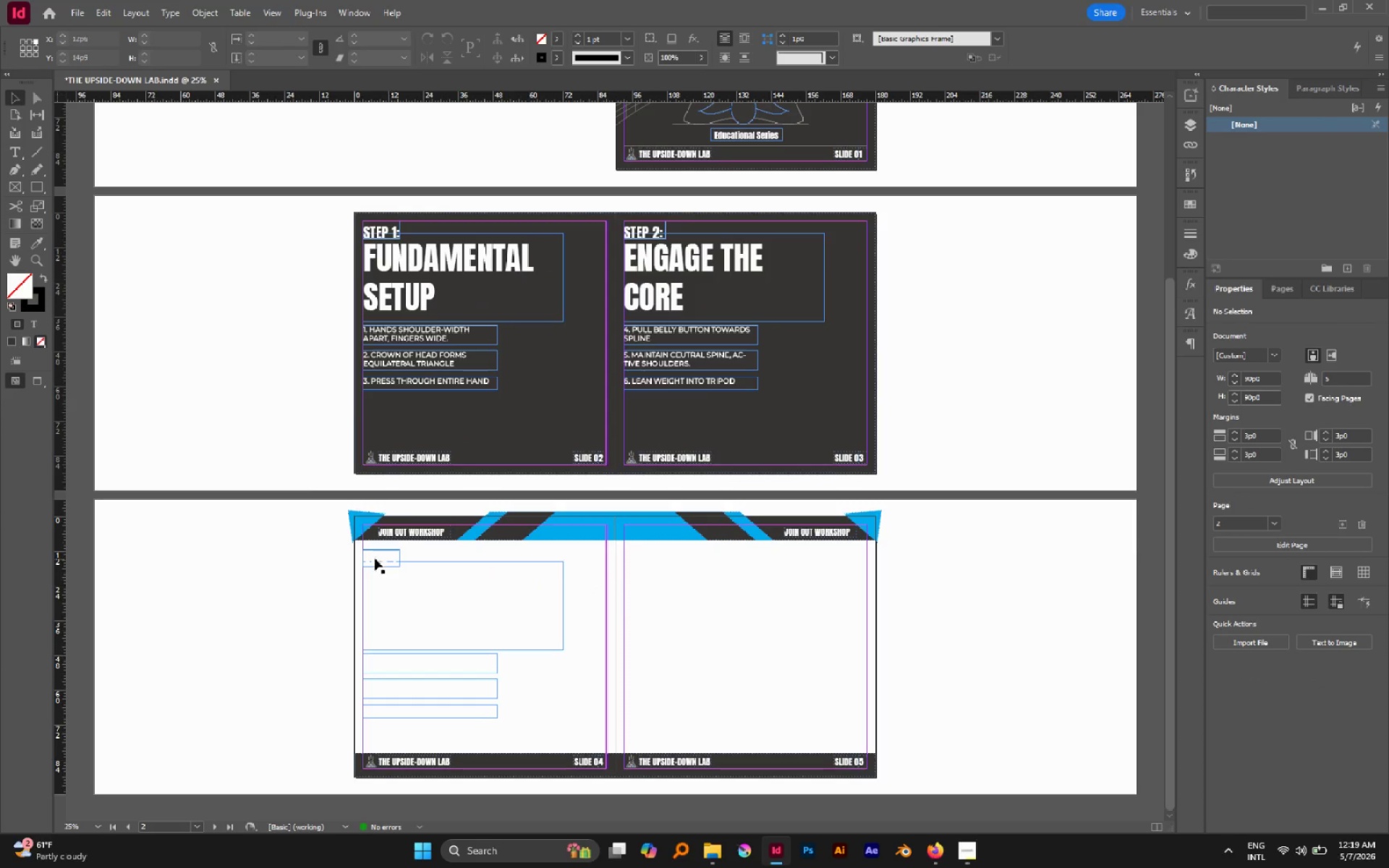 
scroll: coordinate [615, 590], scroll_direction: down, amount: 3.0
 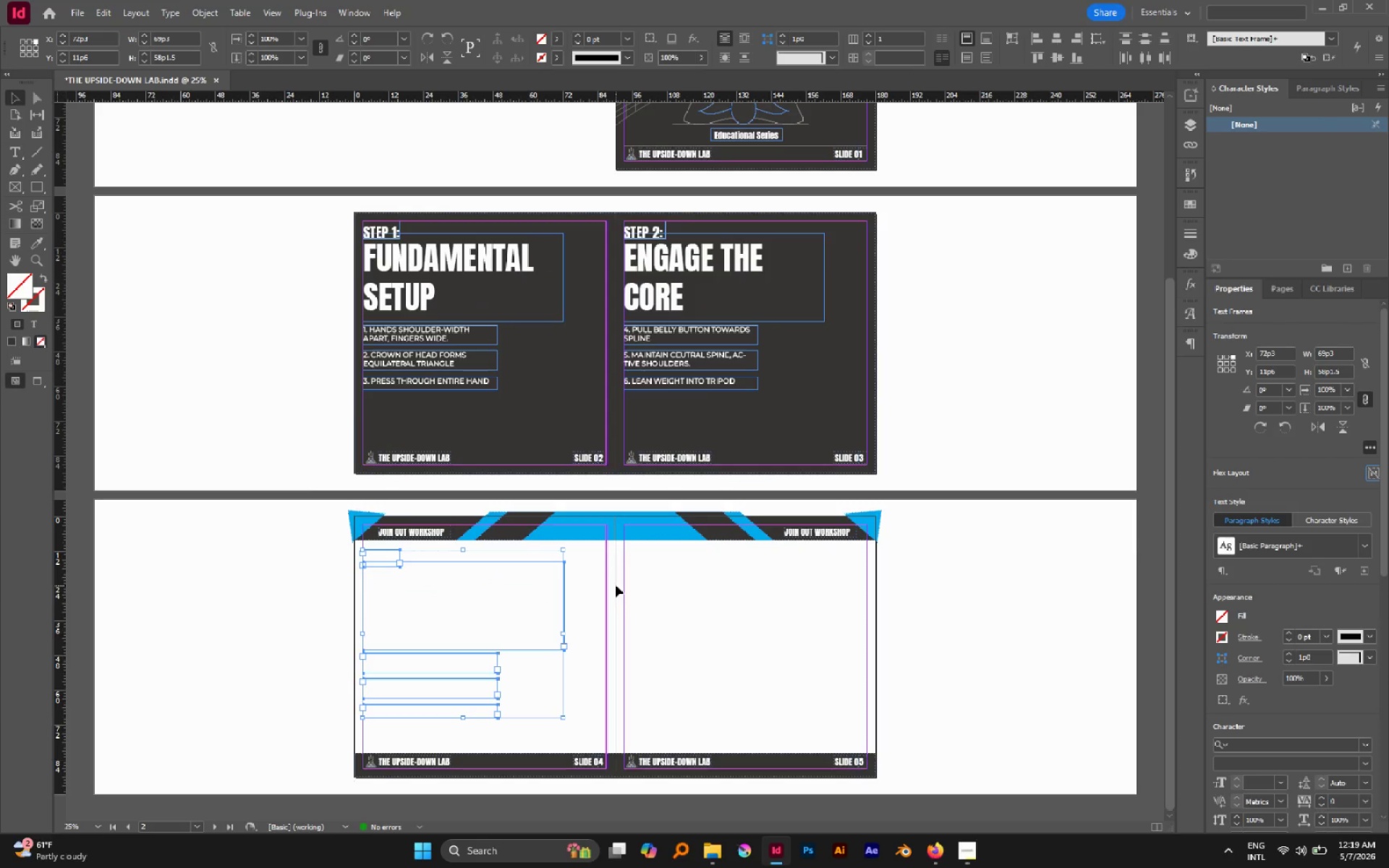 
left_click_drag(start_coordinate=[305, 549], to_coordinate=[527, 708])
 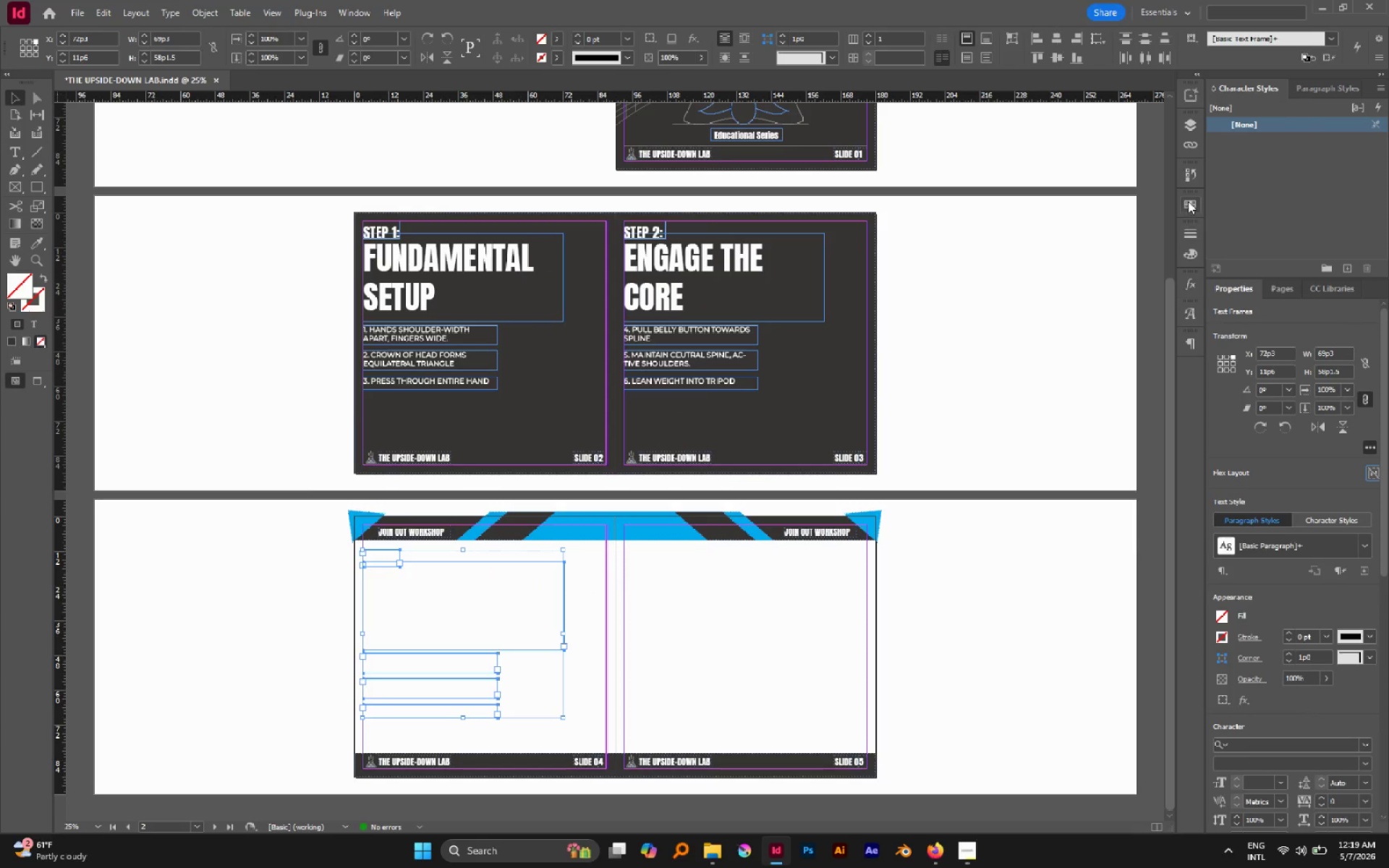 
left_click([1188, 204])
 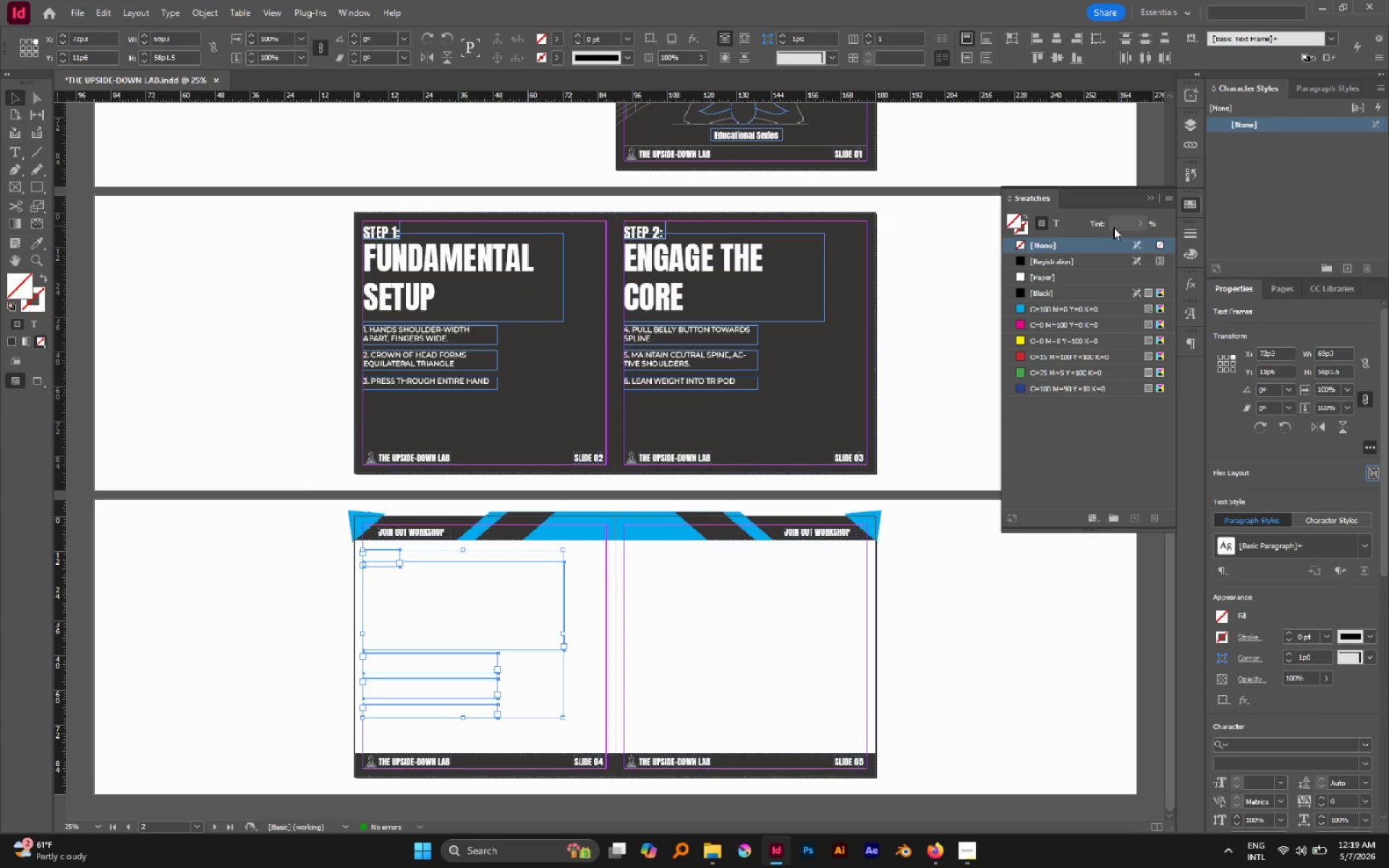 
scroll: coordinate [1074, 234], scroll_direction: up, amount: 1.0
 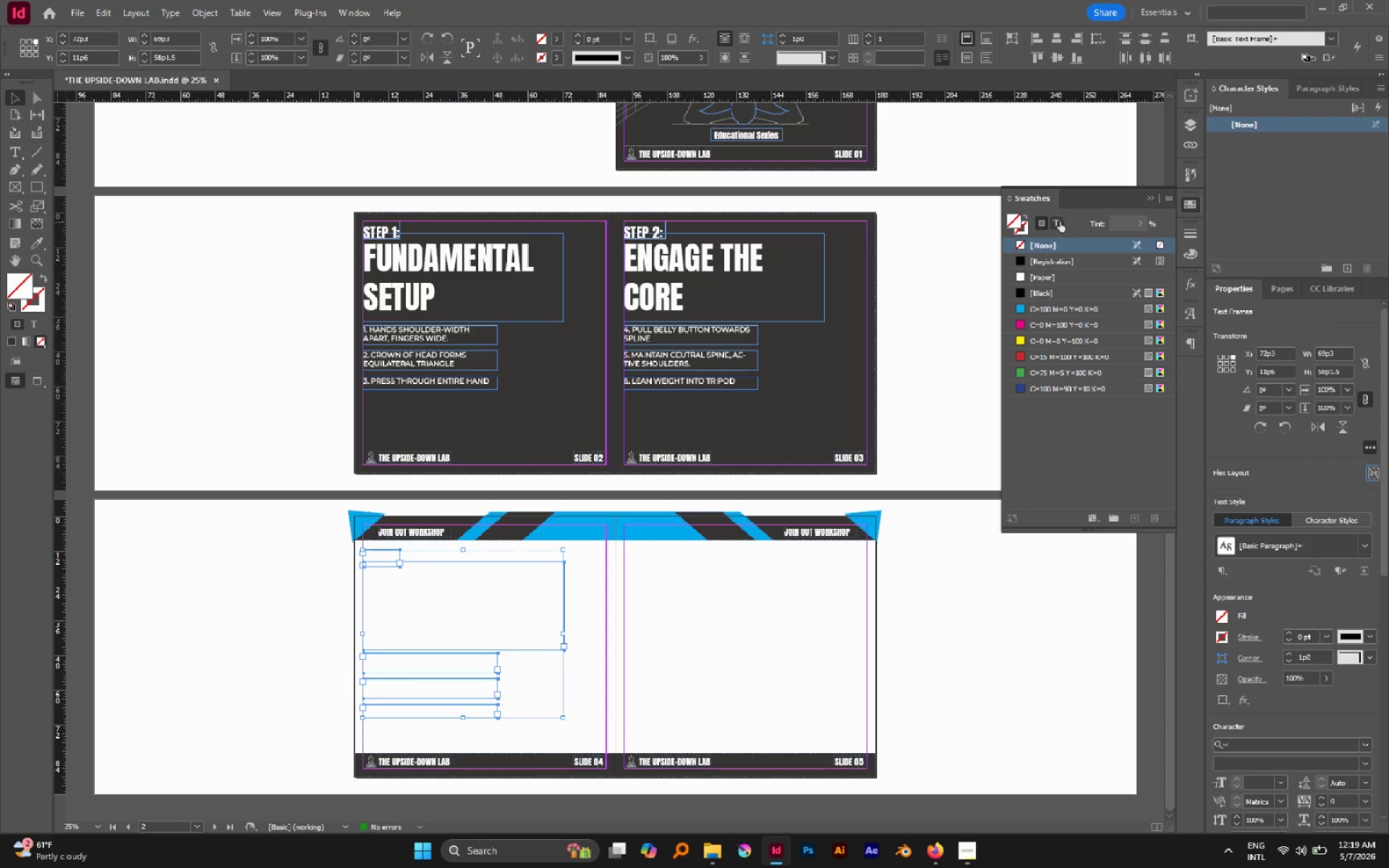 
left_click([1058, 221])
 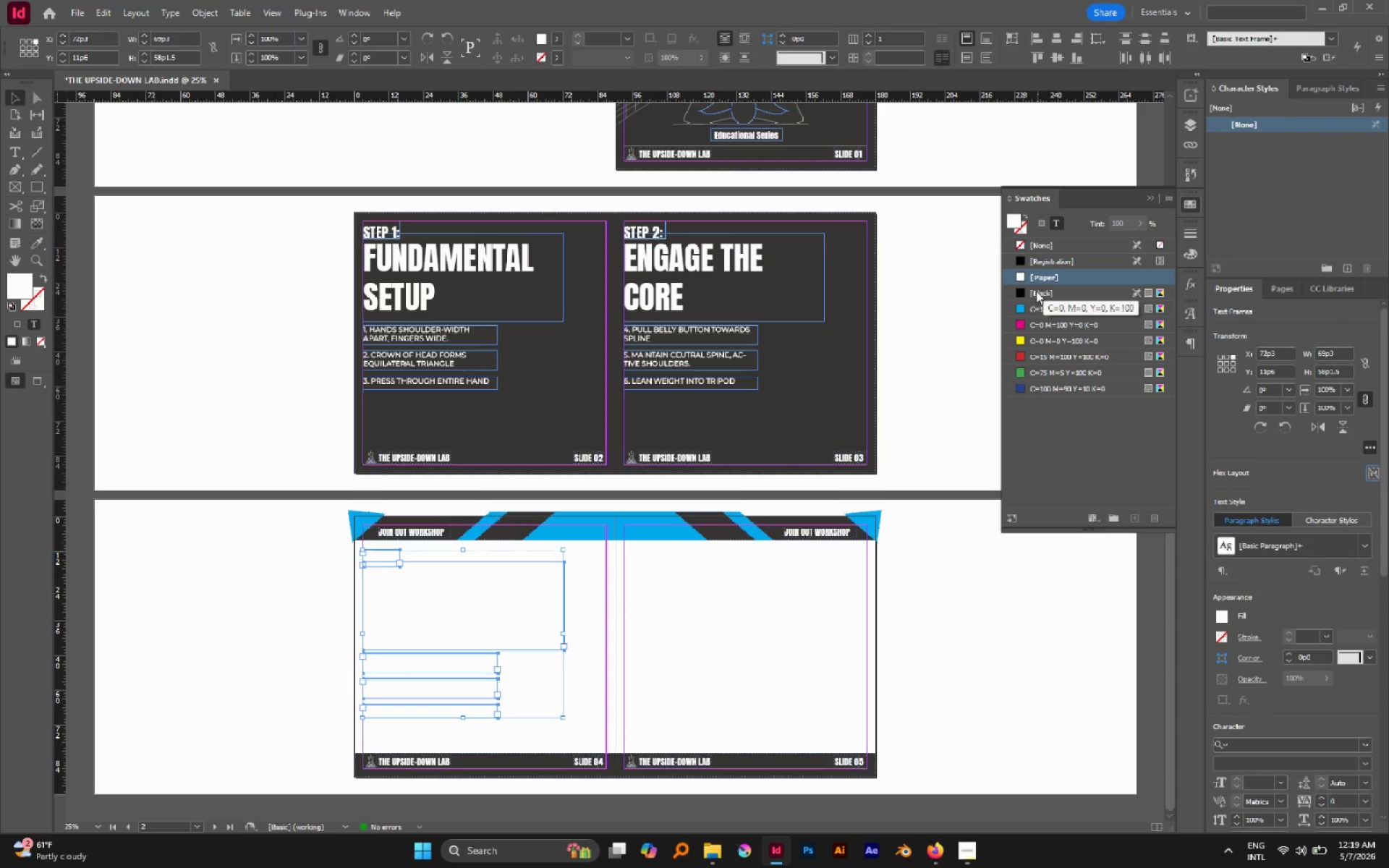 
left_click([1035, 293])
 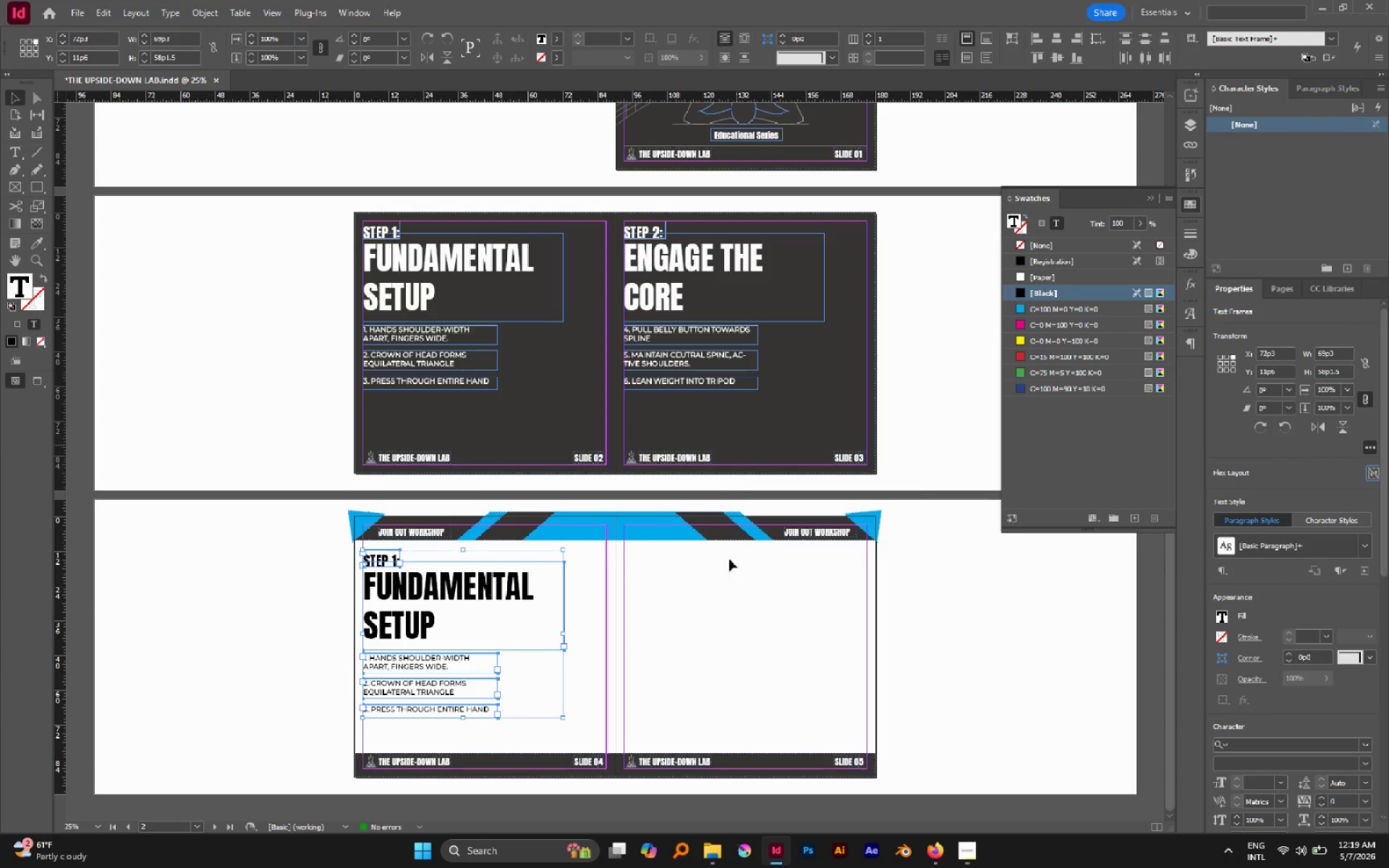 
left_click([699, 656])
 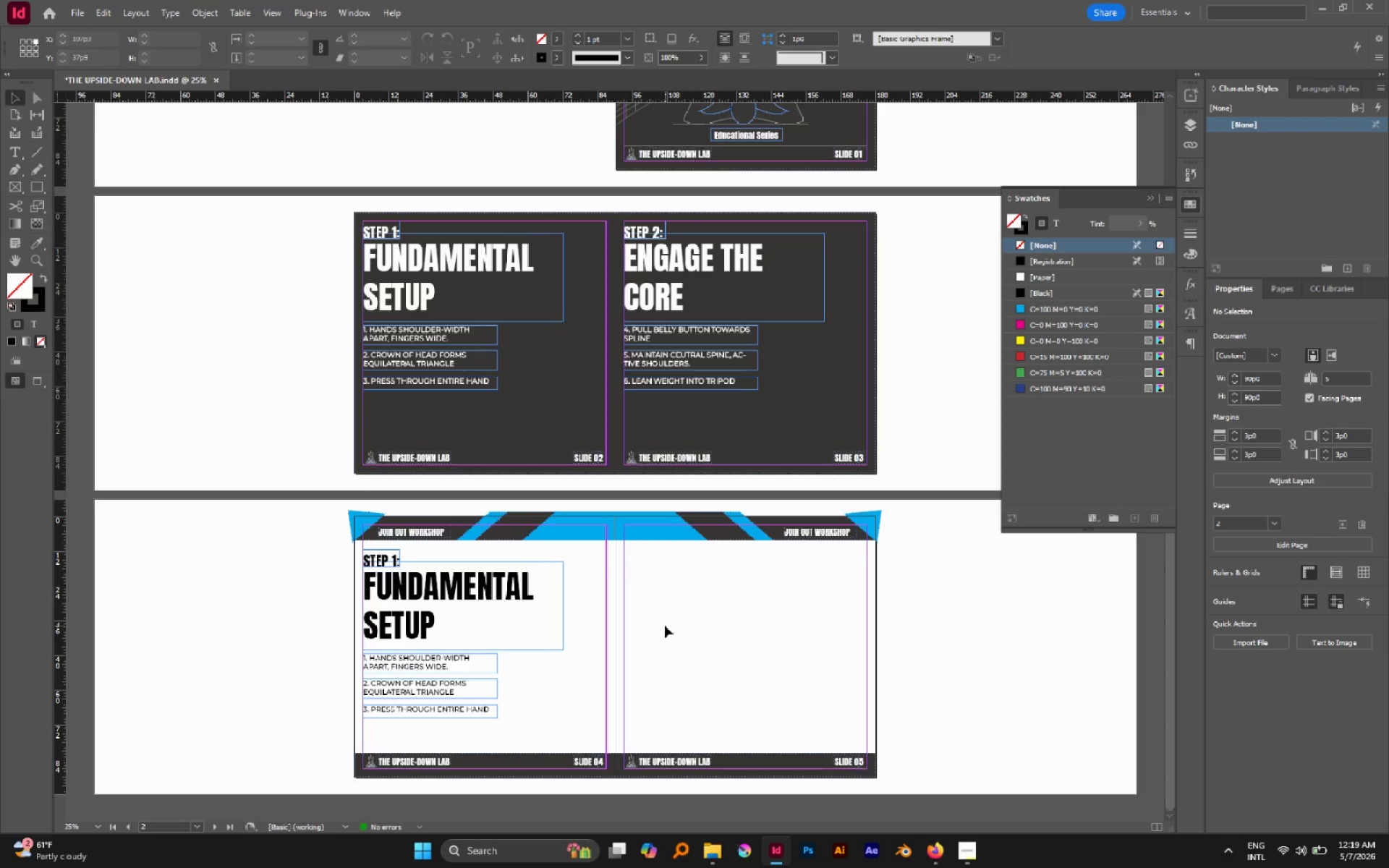 
left_click([964, 843])